 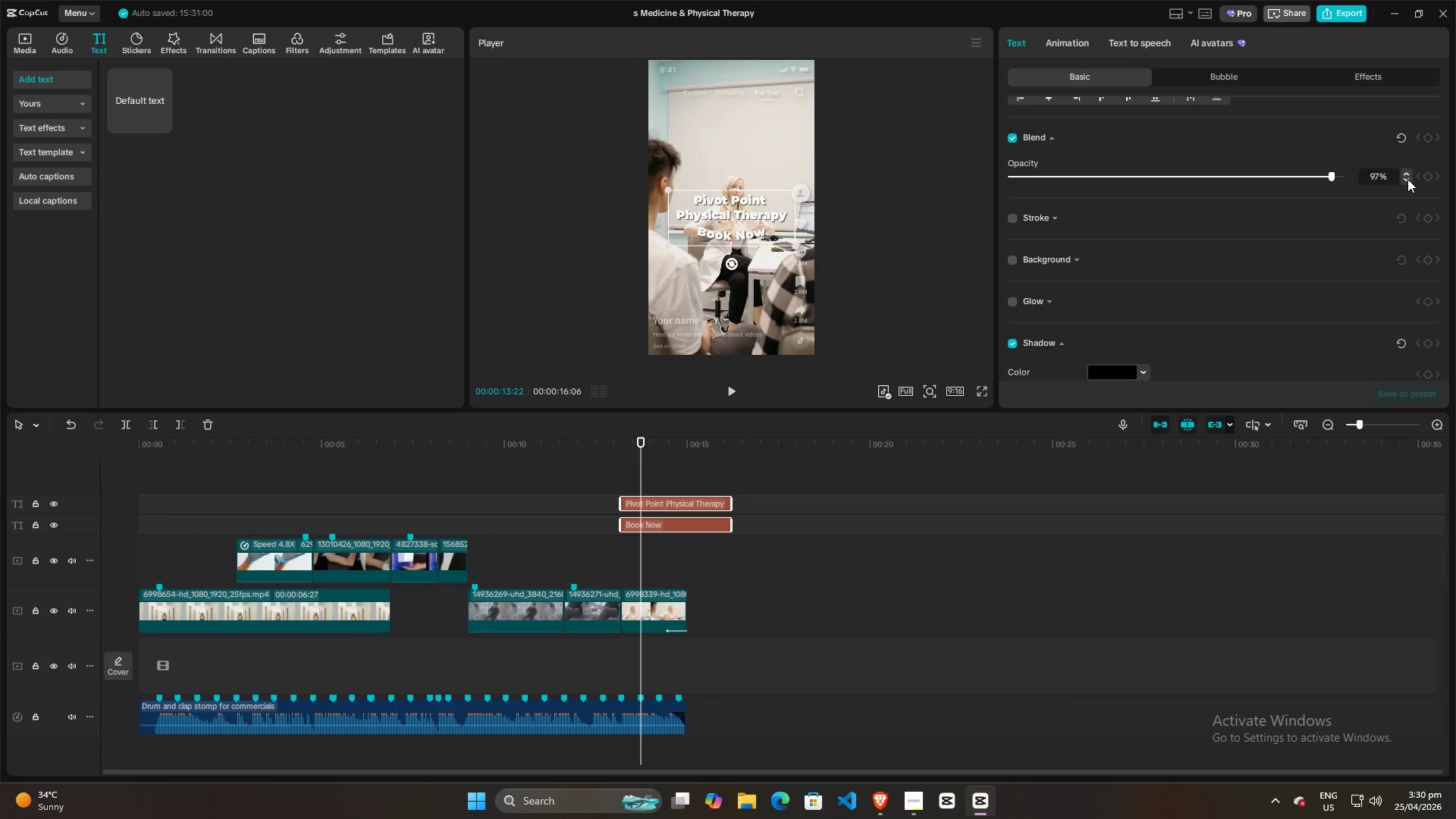 
triple_click([1407, 179])
 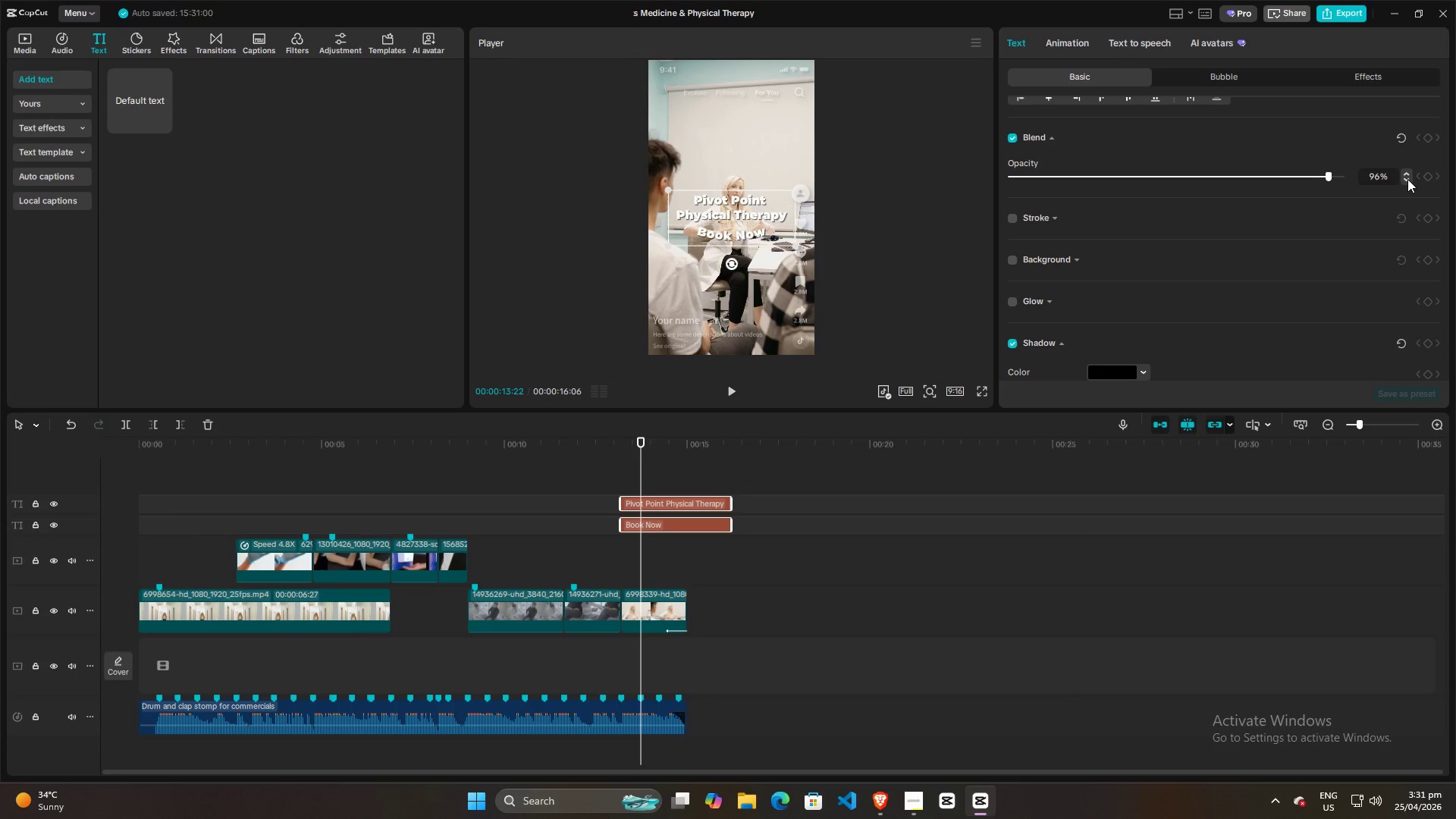 
triple_click([1407, 179])
 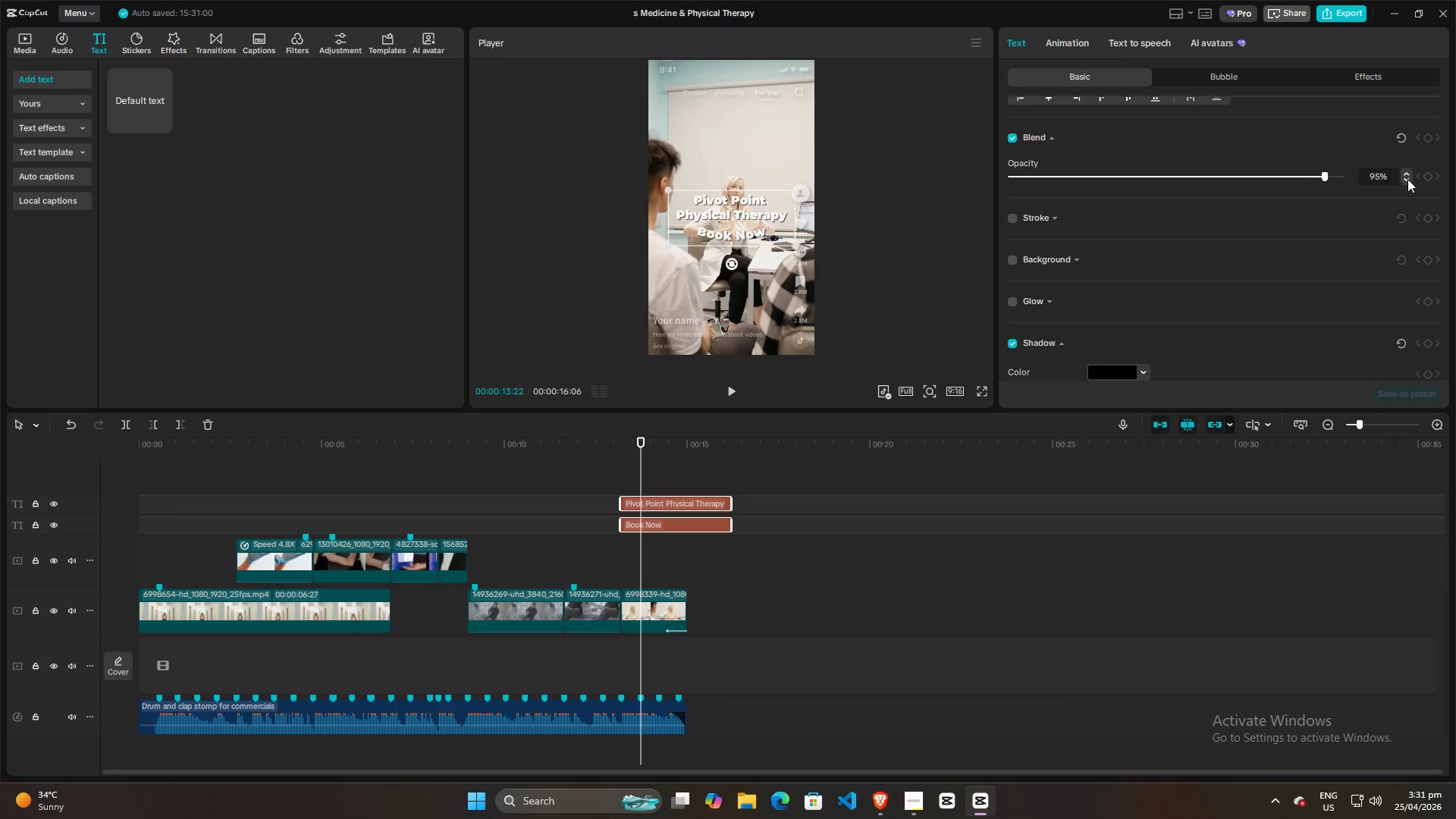 
triple_click([1407, 179])
 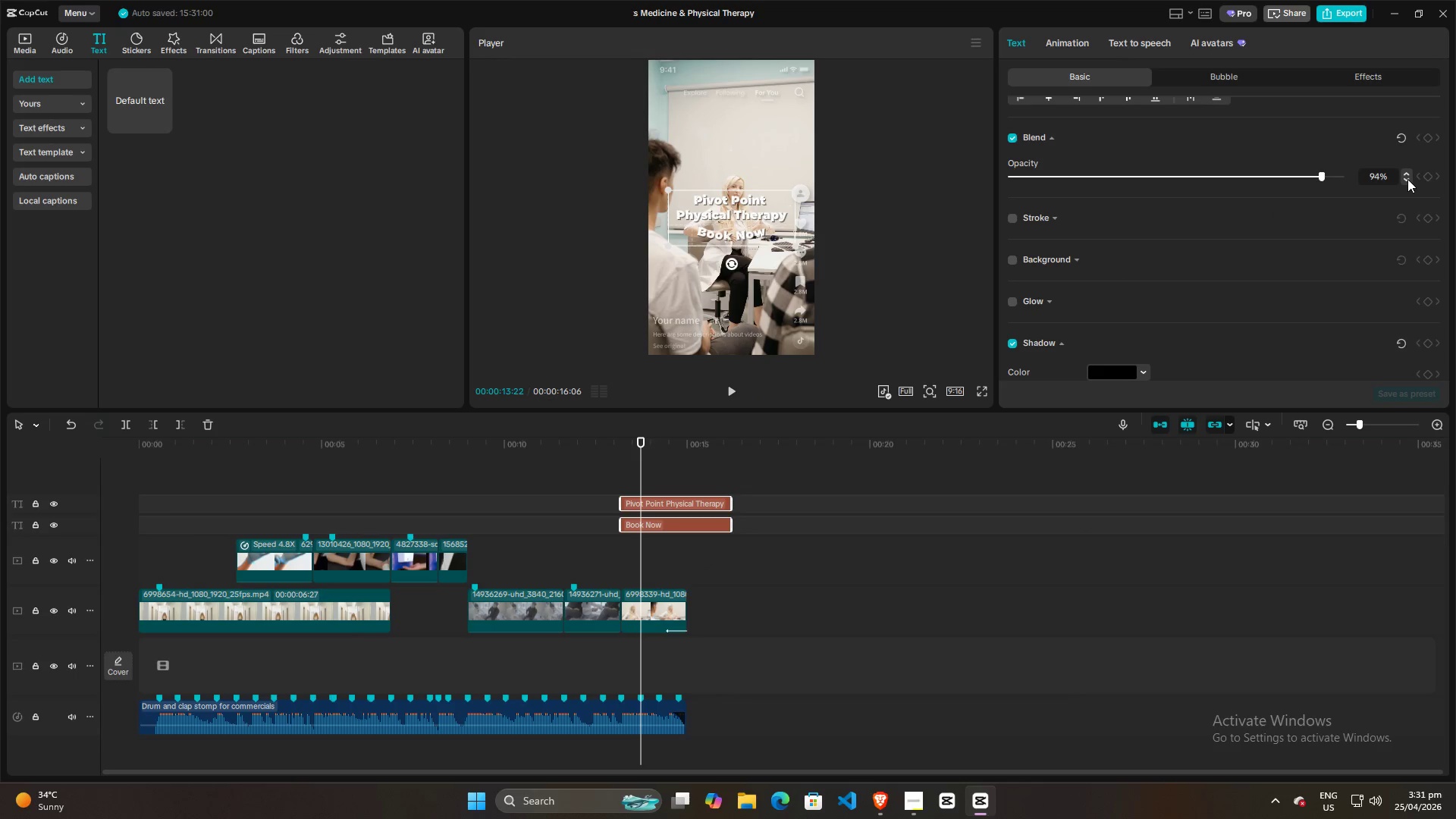 
triple_click([1407, 179])
 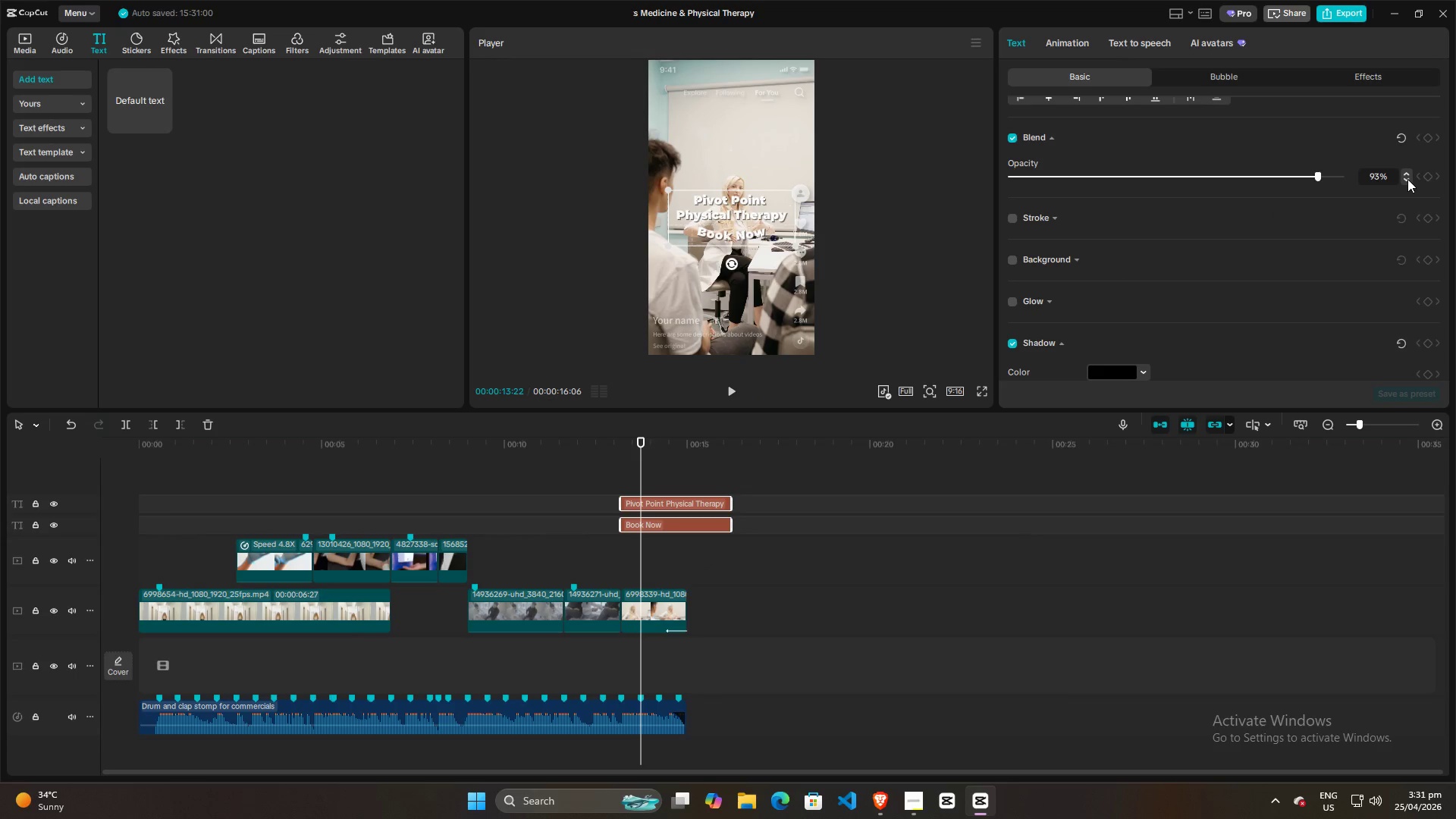 
triple_click([1407, 179])
 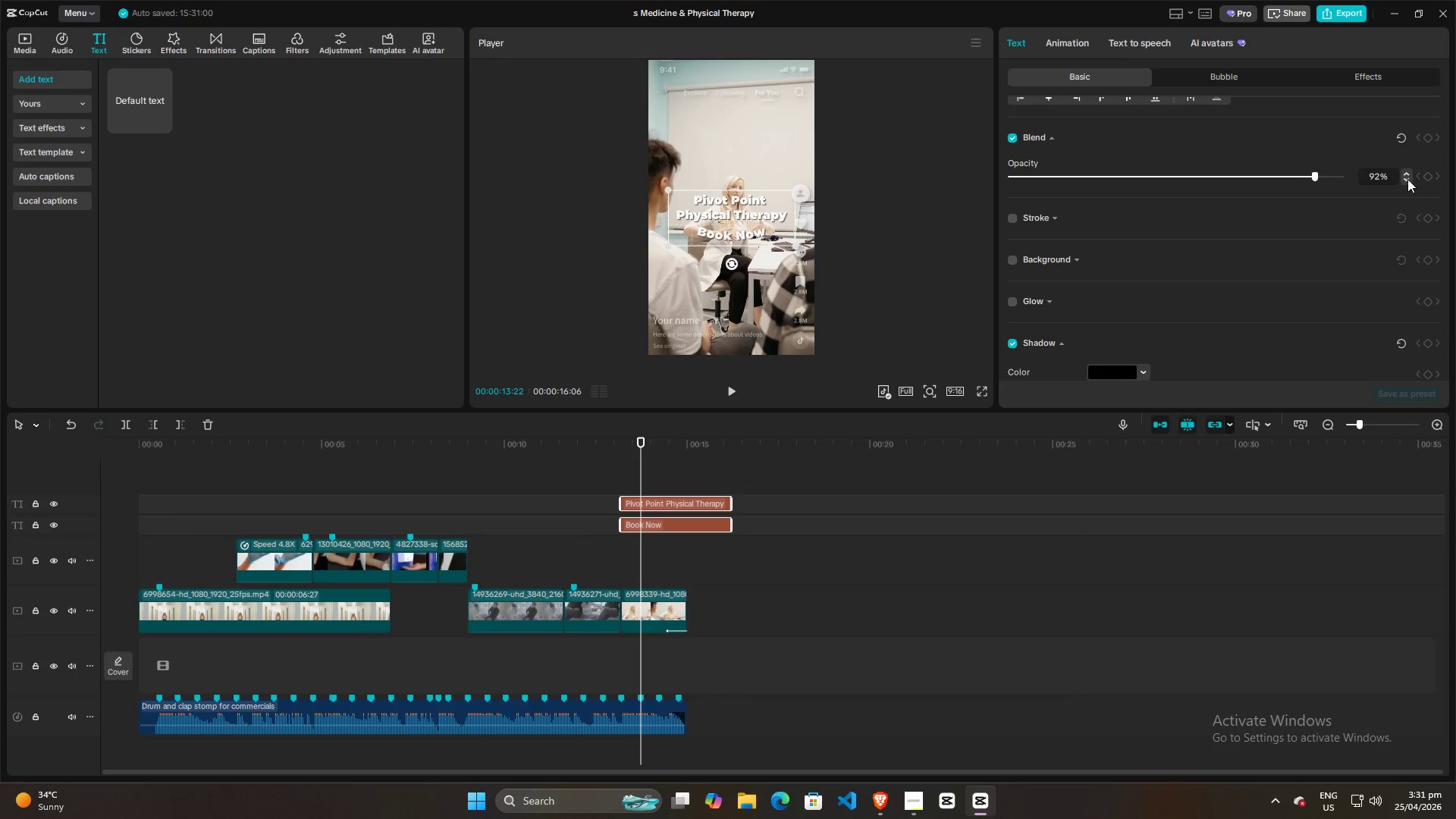 
triple_click([1407, 179])
 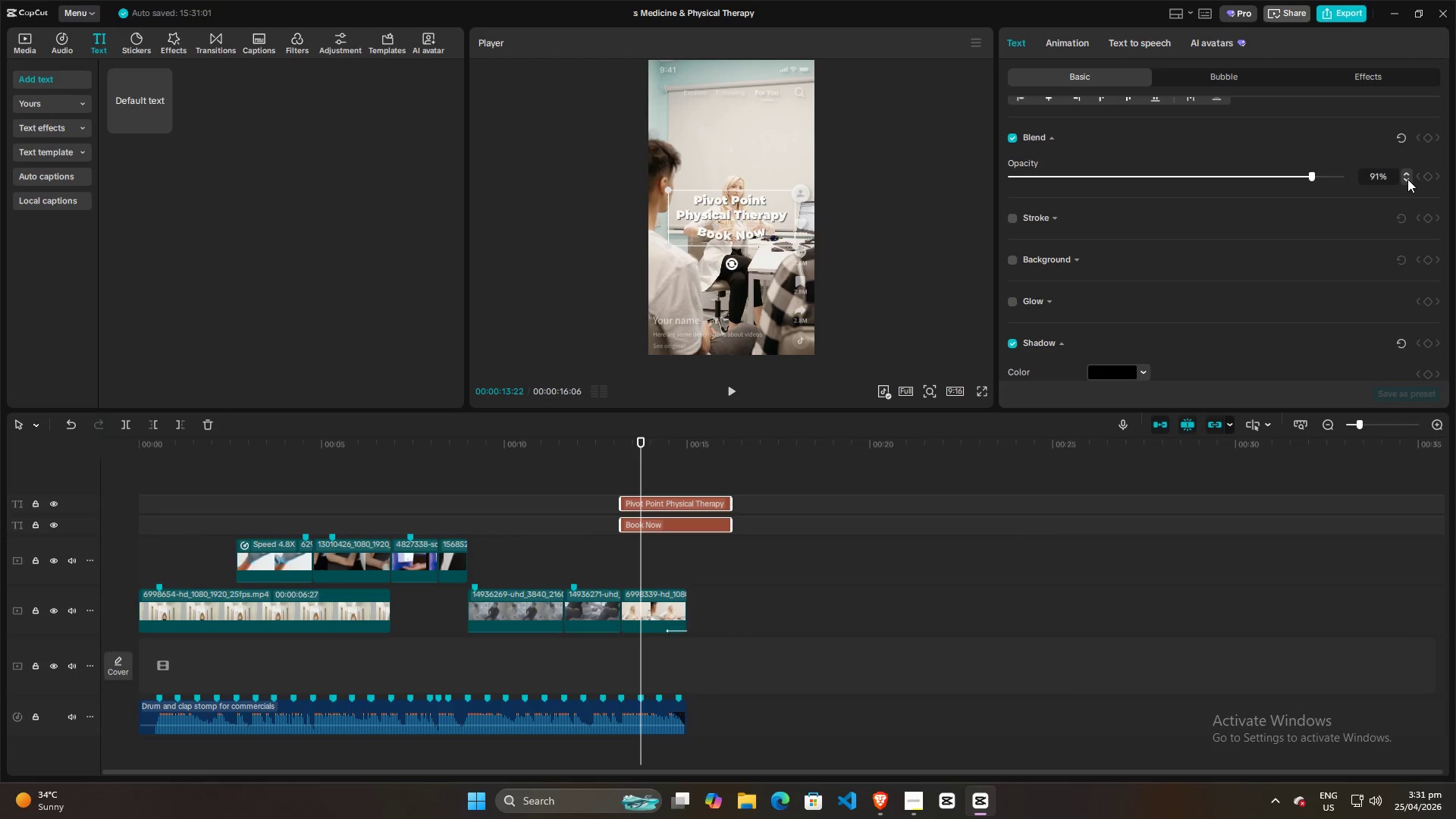 
triple_click([1407, 179])
 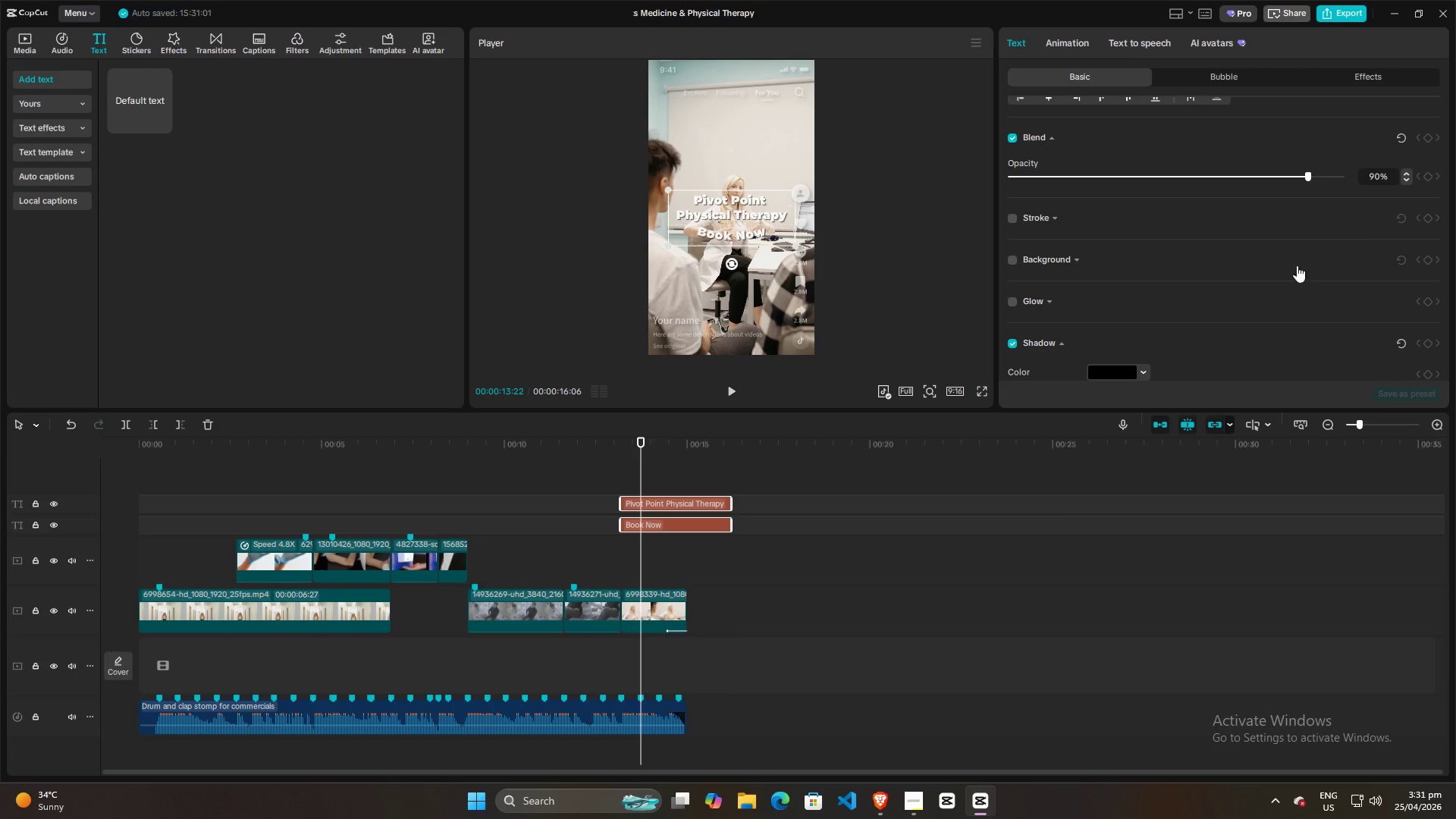 
scroll: coordinate [1290, 282], scroll_direction: down, amount: 12.0
 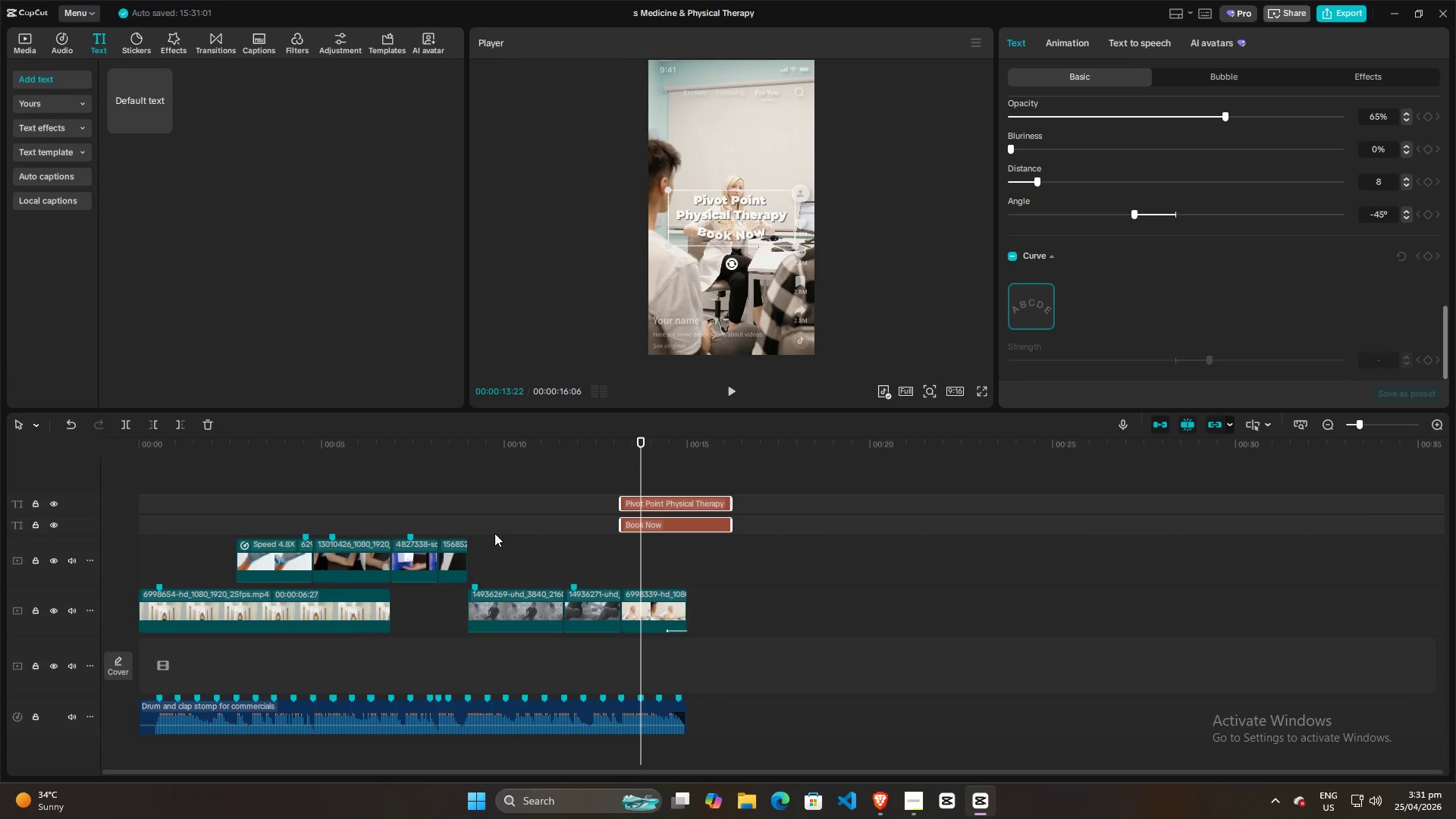 
left_click([507, 491])
 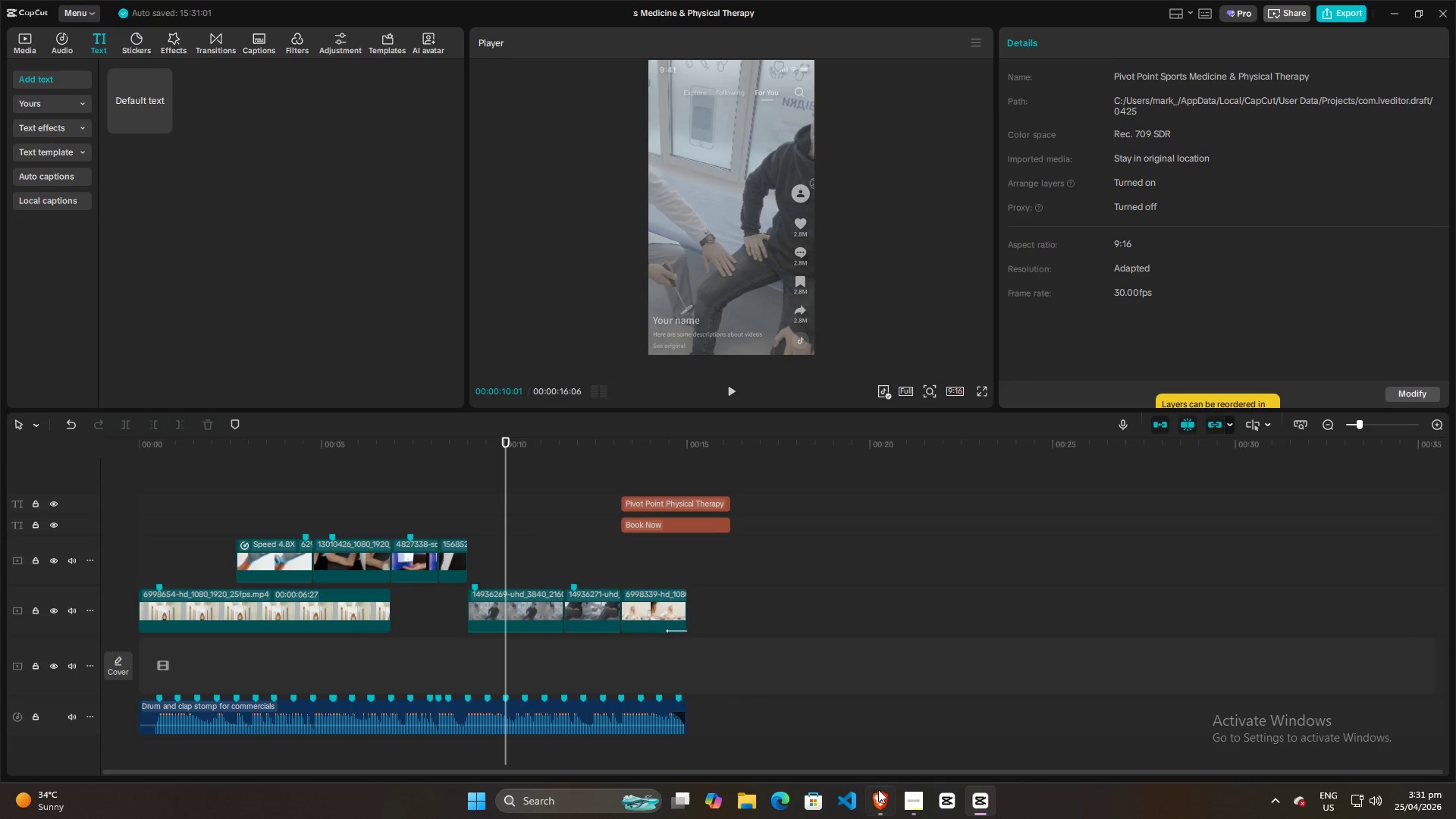 
left_click([918, 802])